 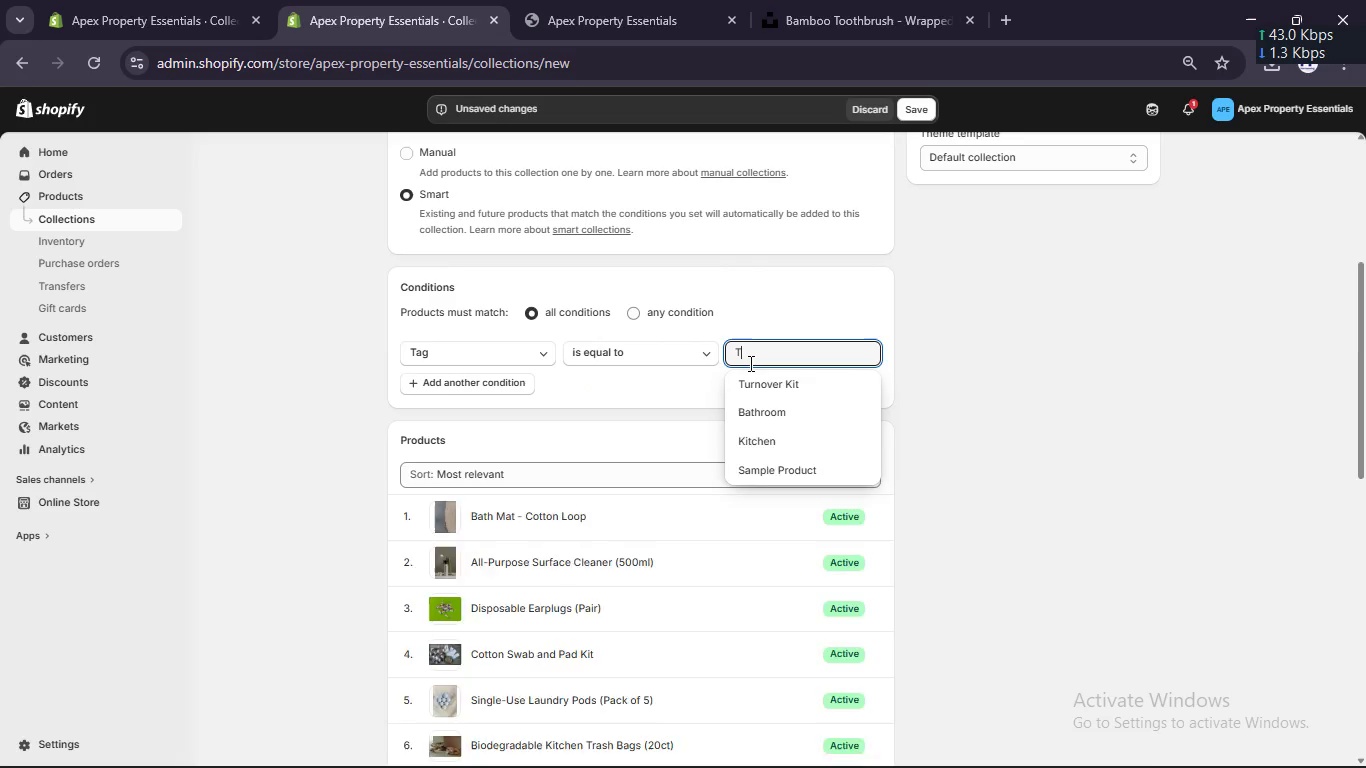 
key(Backspace)
 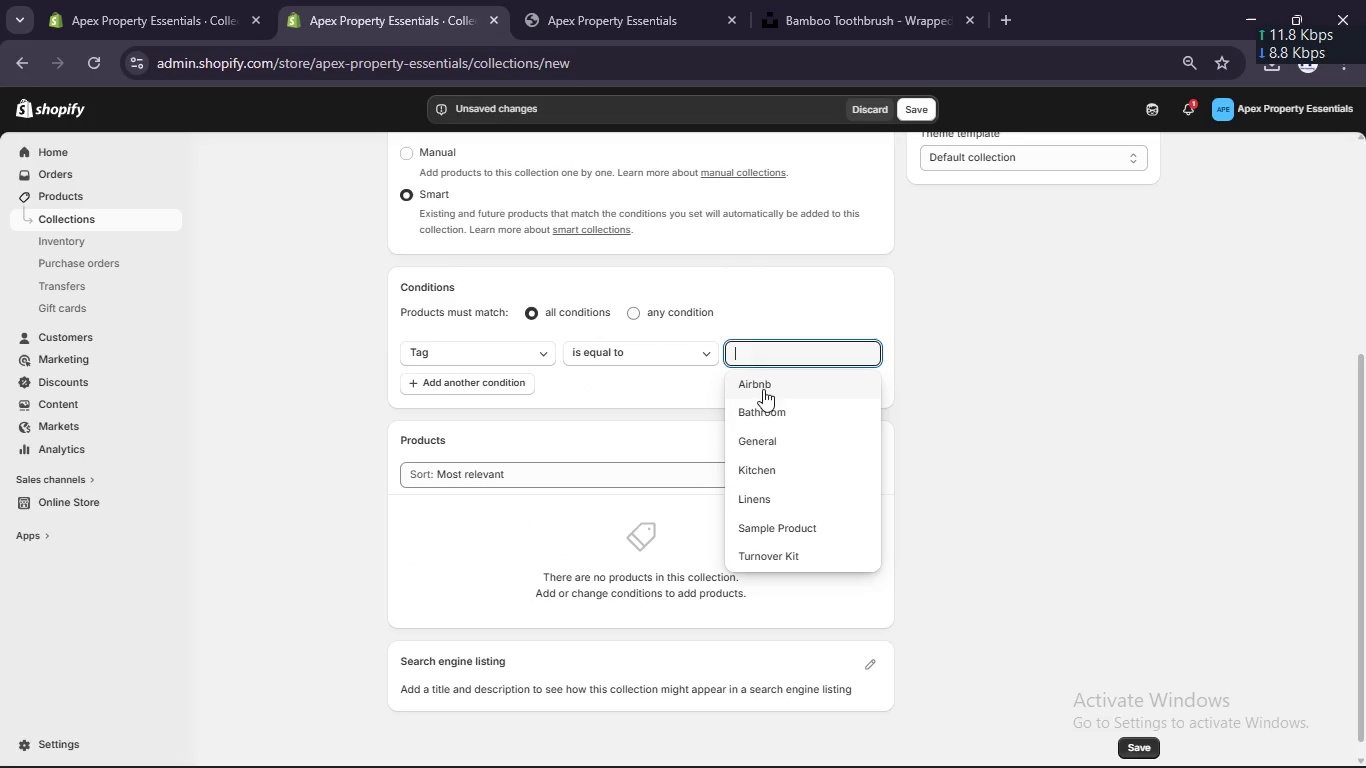 
scroll: coordinate [773, 396], scroll_direction: up, amount: 1.0
 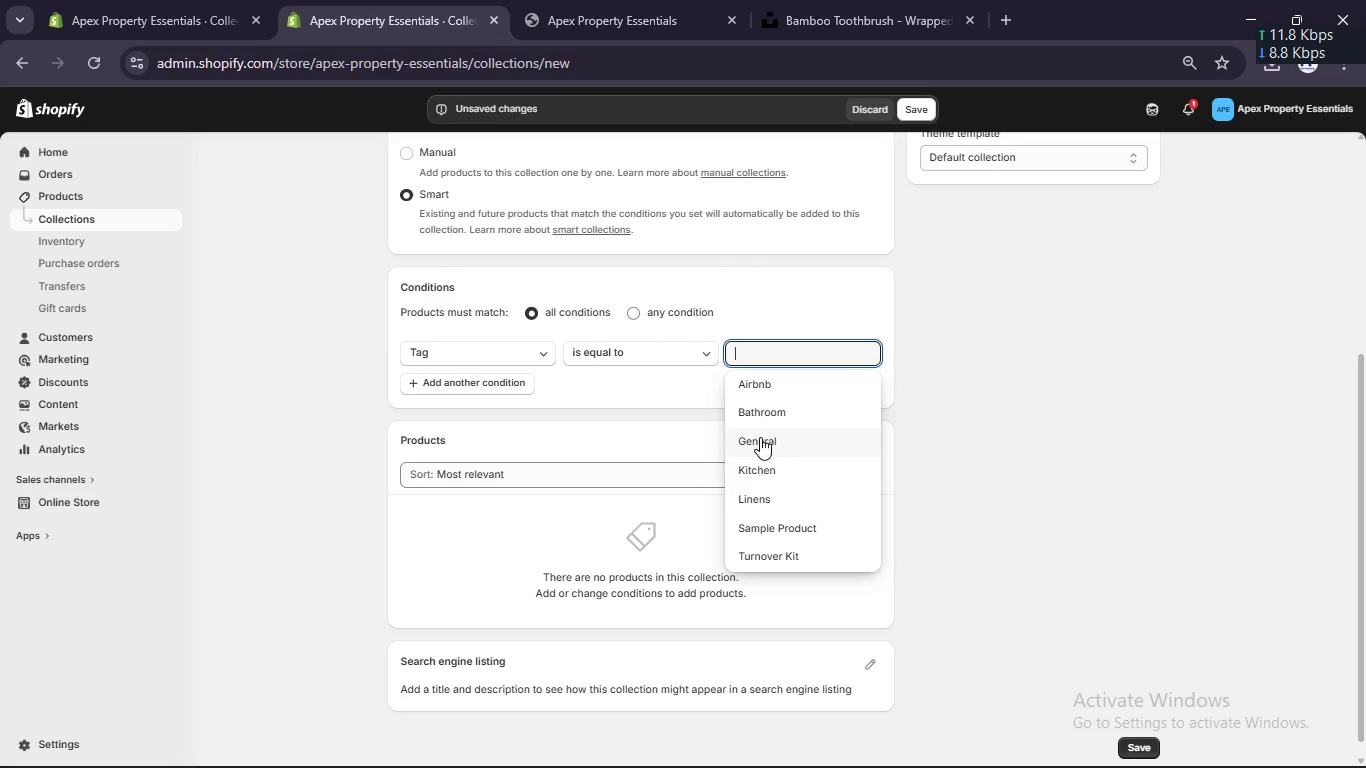 
left_click([760, 437])
 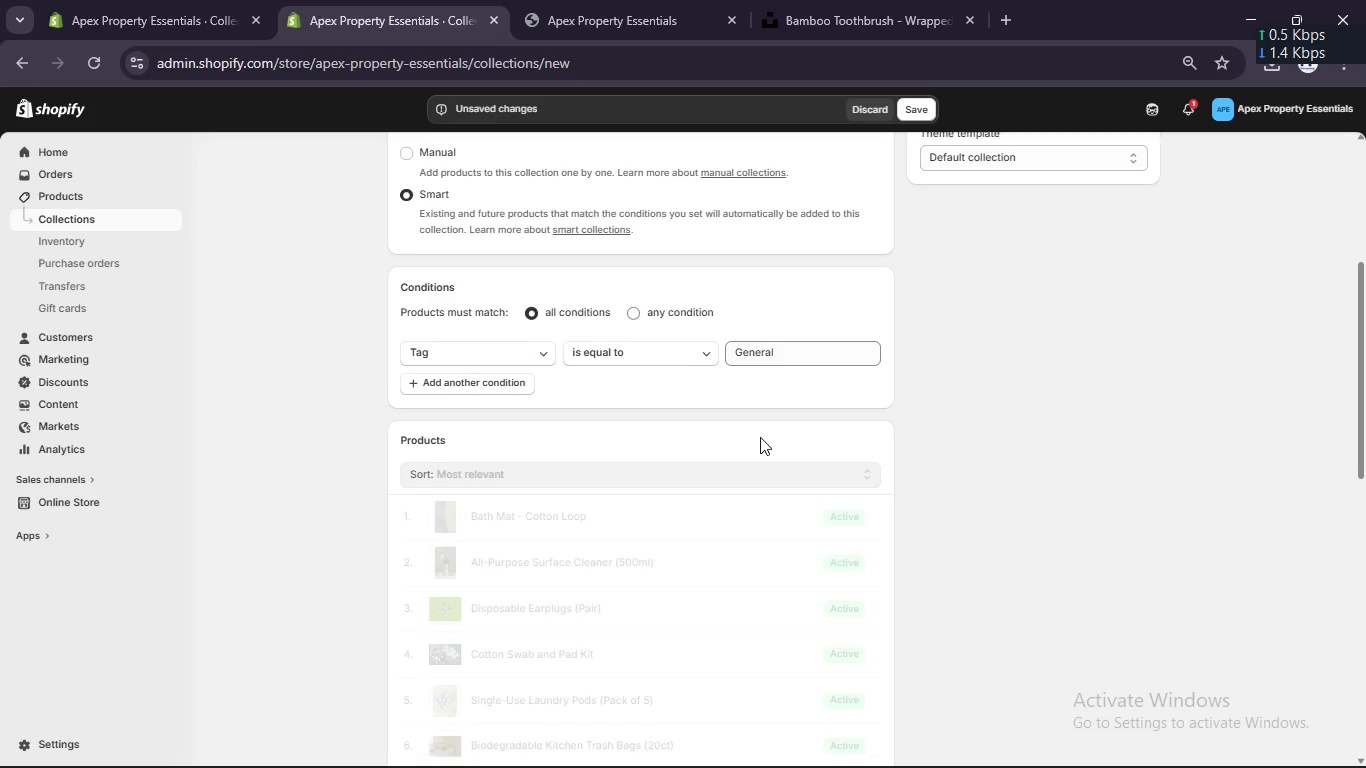 
scroll: coordinate [759, 437], scroll_direction: down, amount: 8.0
 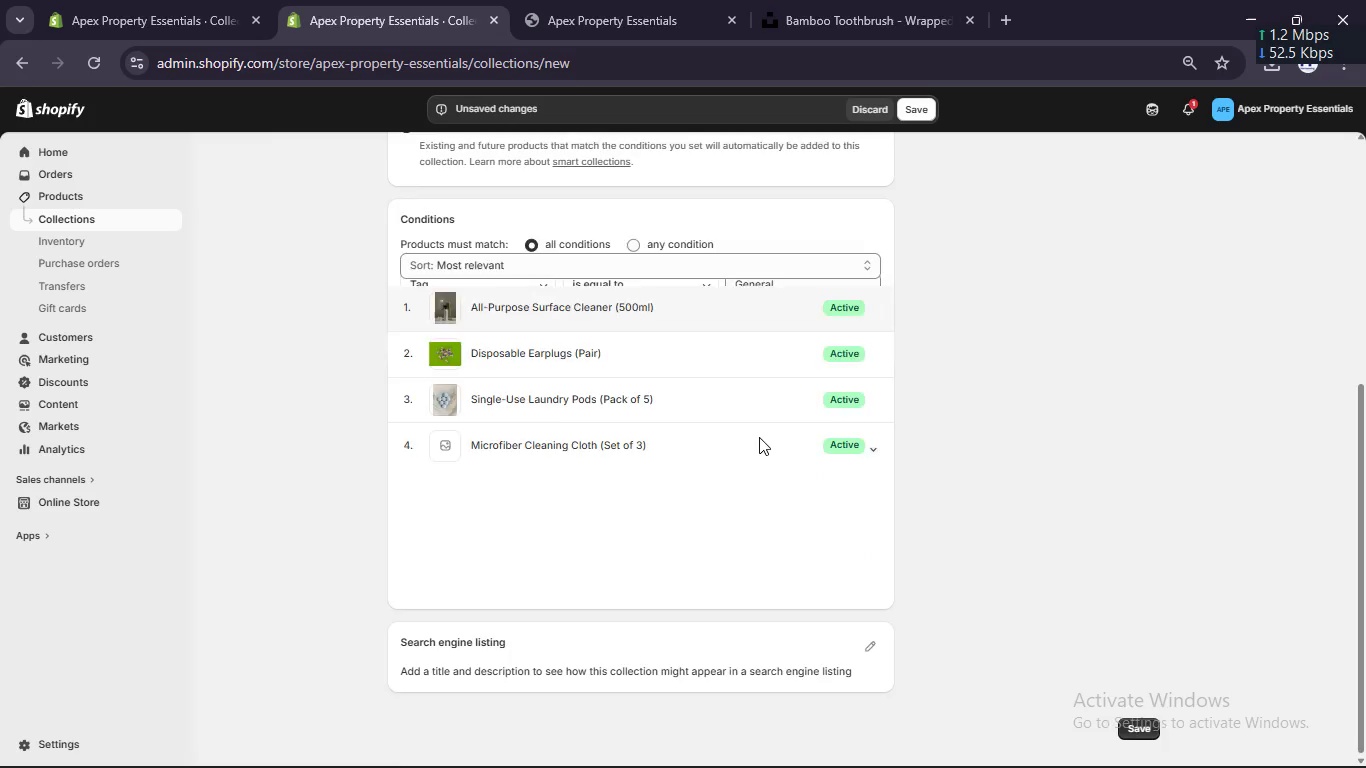 
scroll: coordinate [724, 394], scroll_direction: up, amount: 6.0
 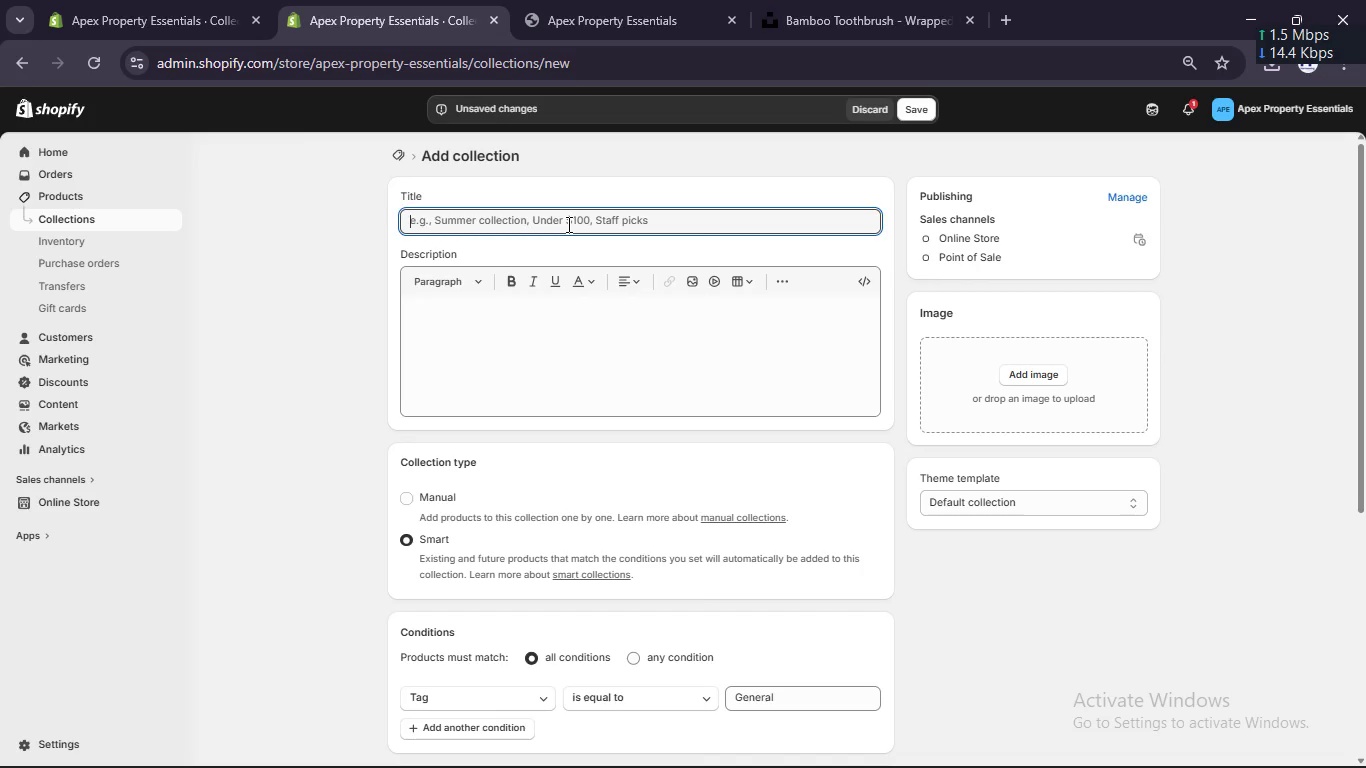 
type(General Essentials)
 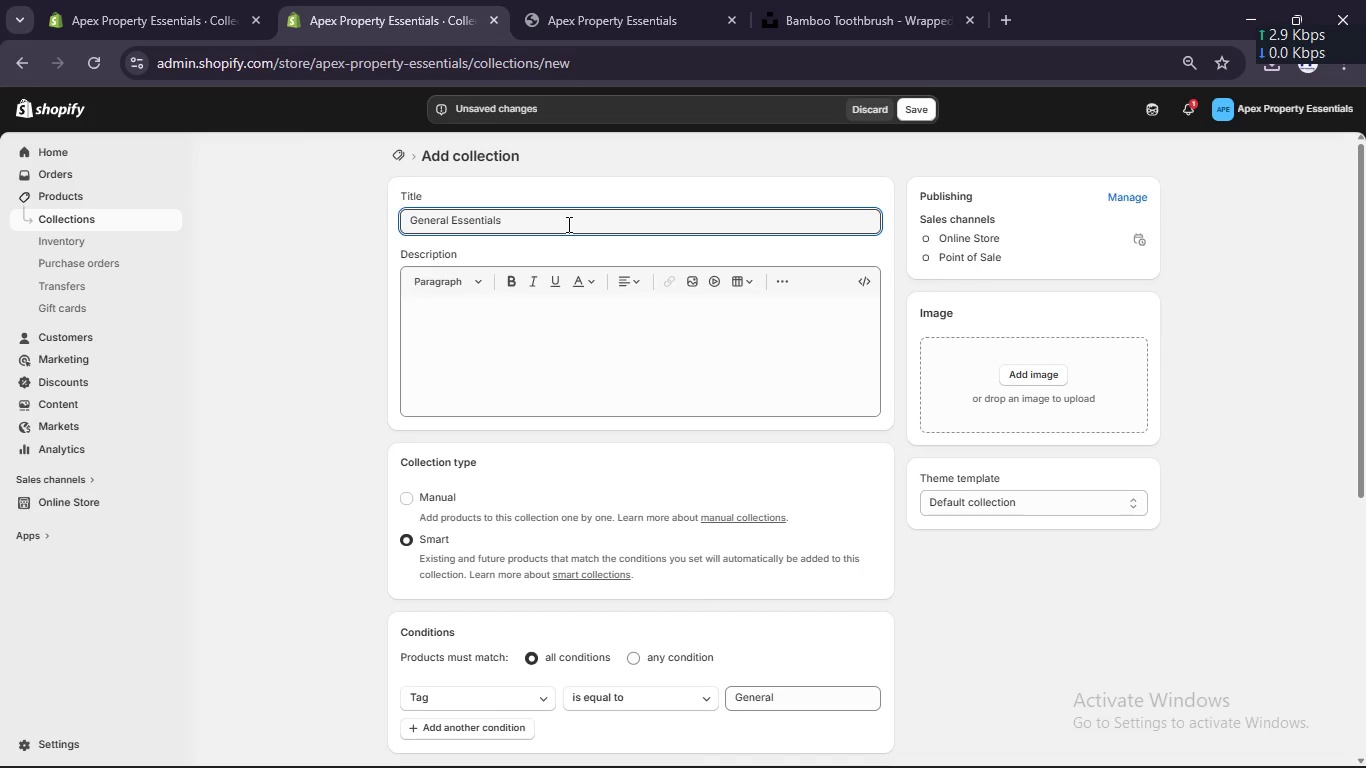 
left_click([915, 116])
 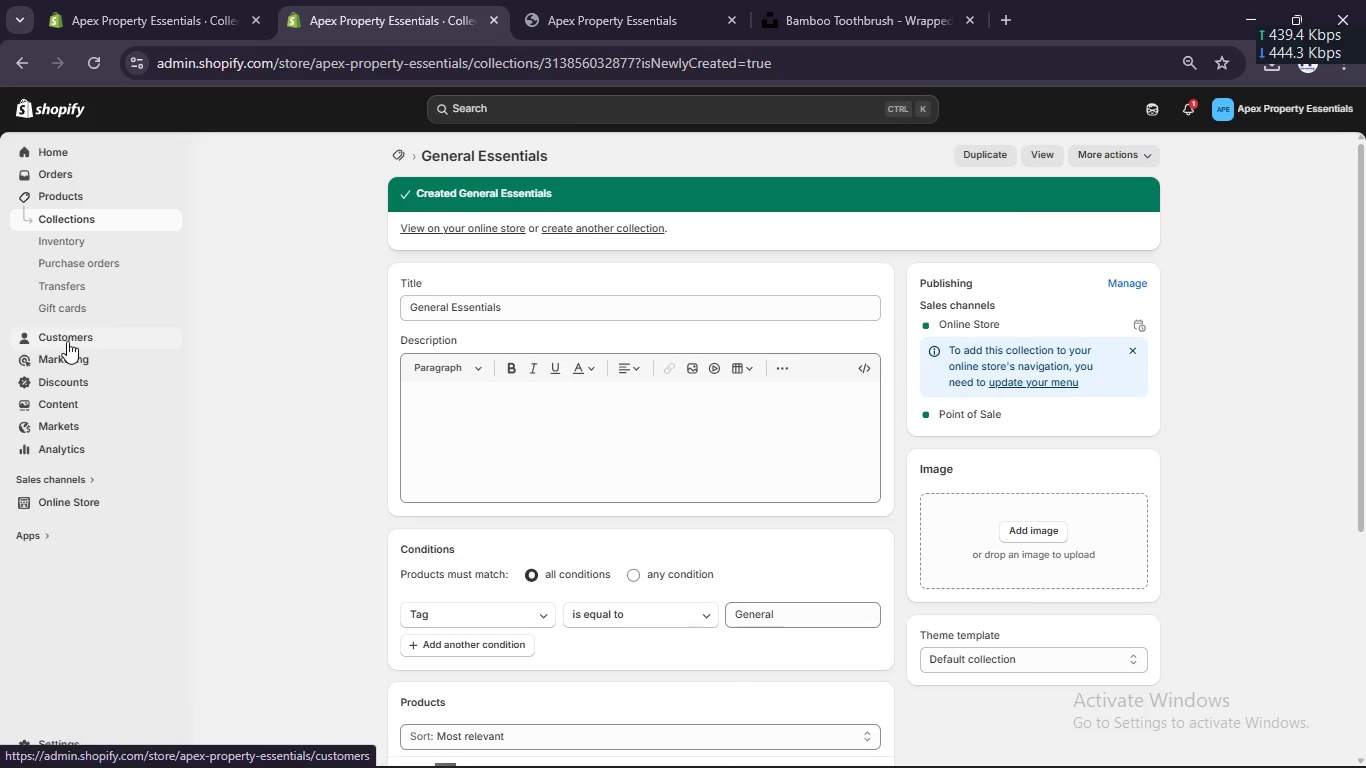 
wait(7.34)
 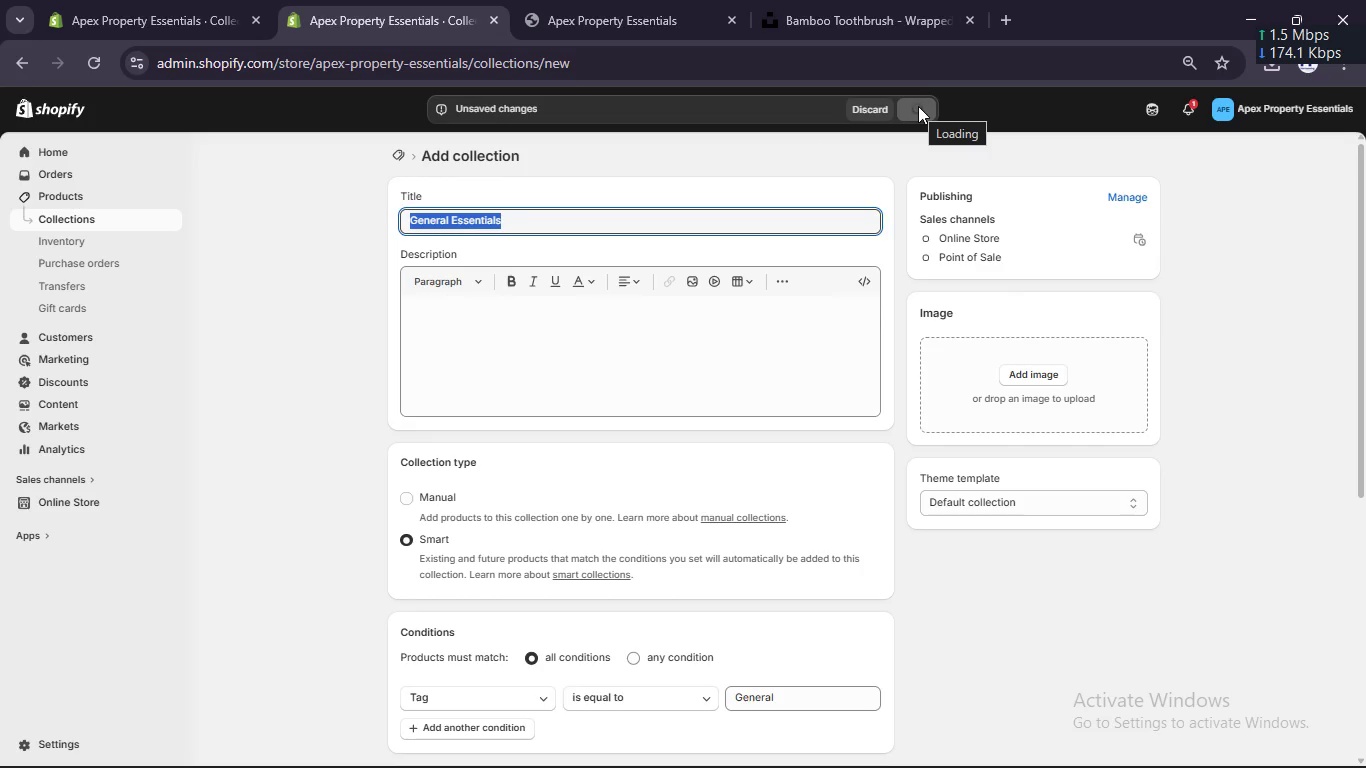 
left_click([496, 227])
 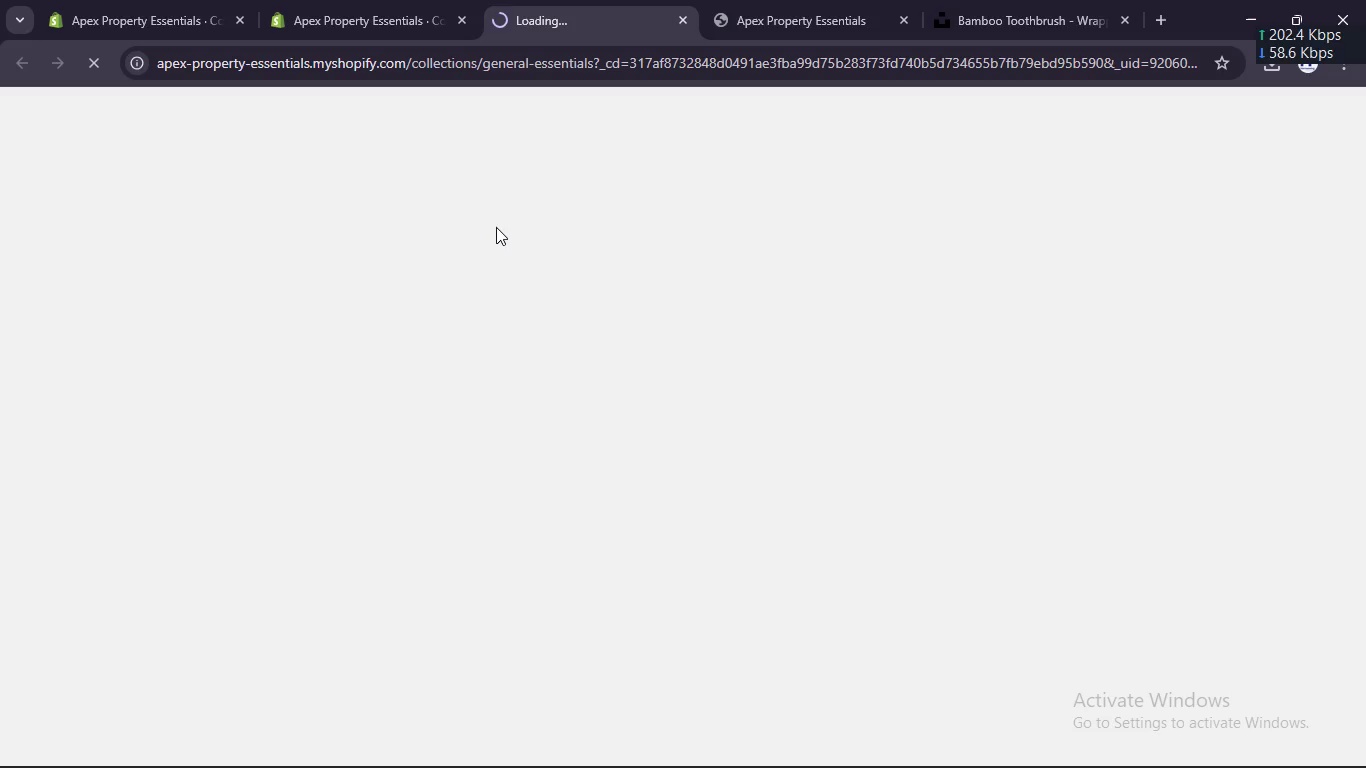 
left_click([359, 9])
 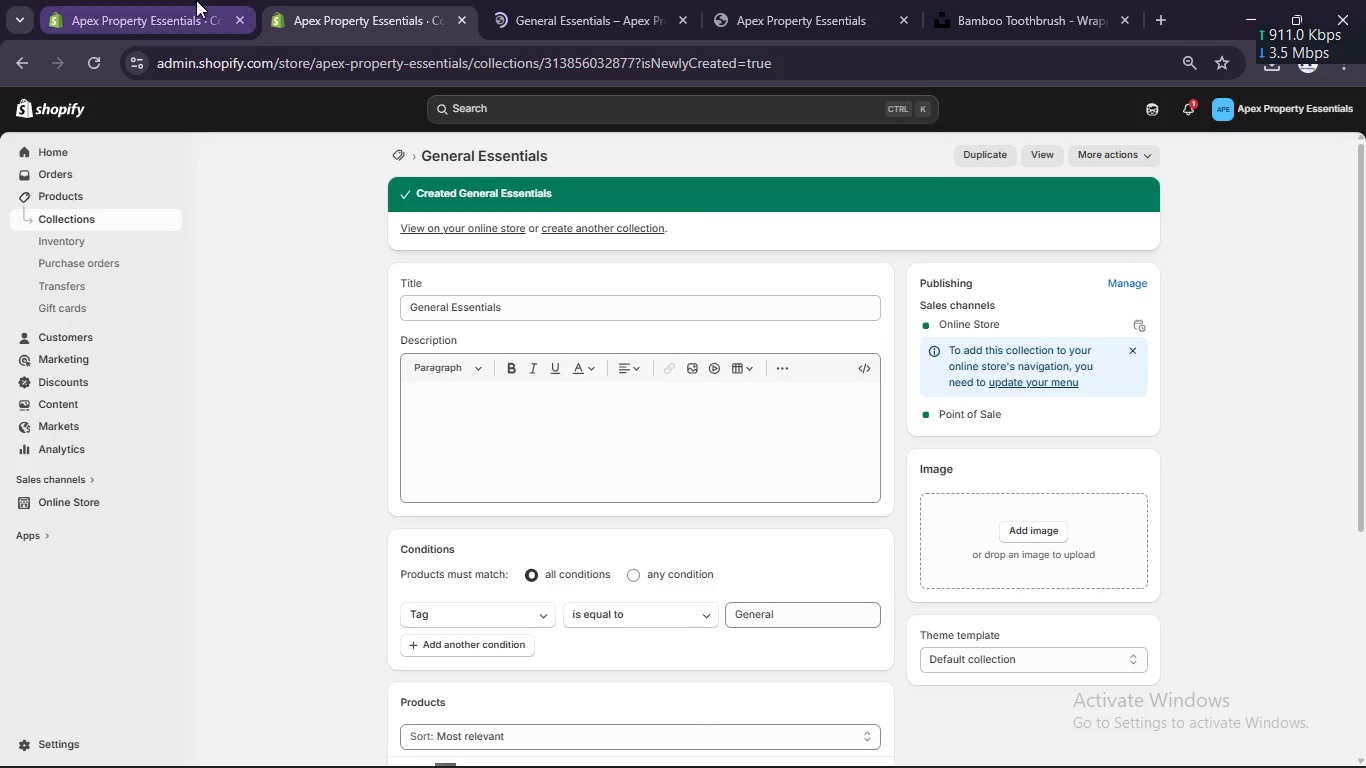 
left_click([196, 0])
 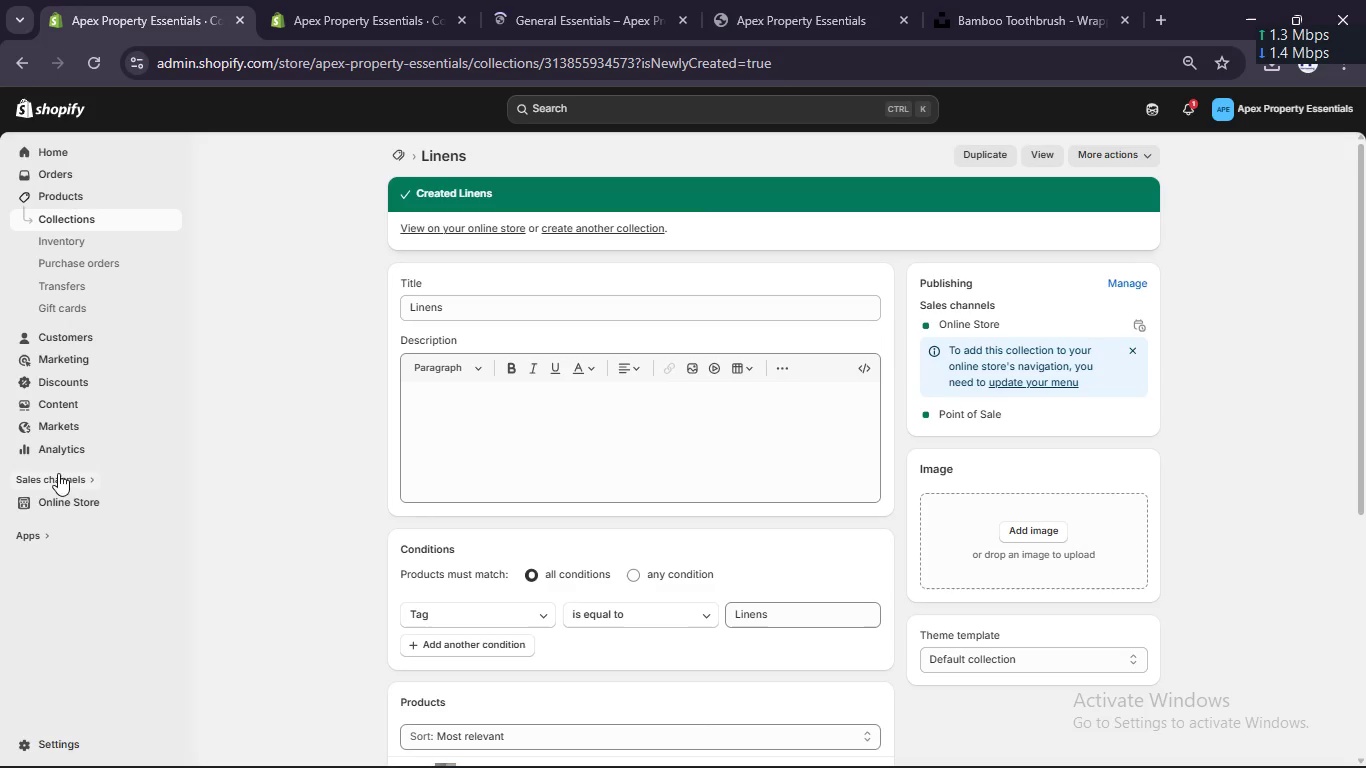 
left_click([61, 498])
 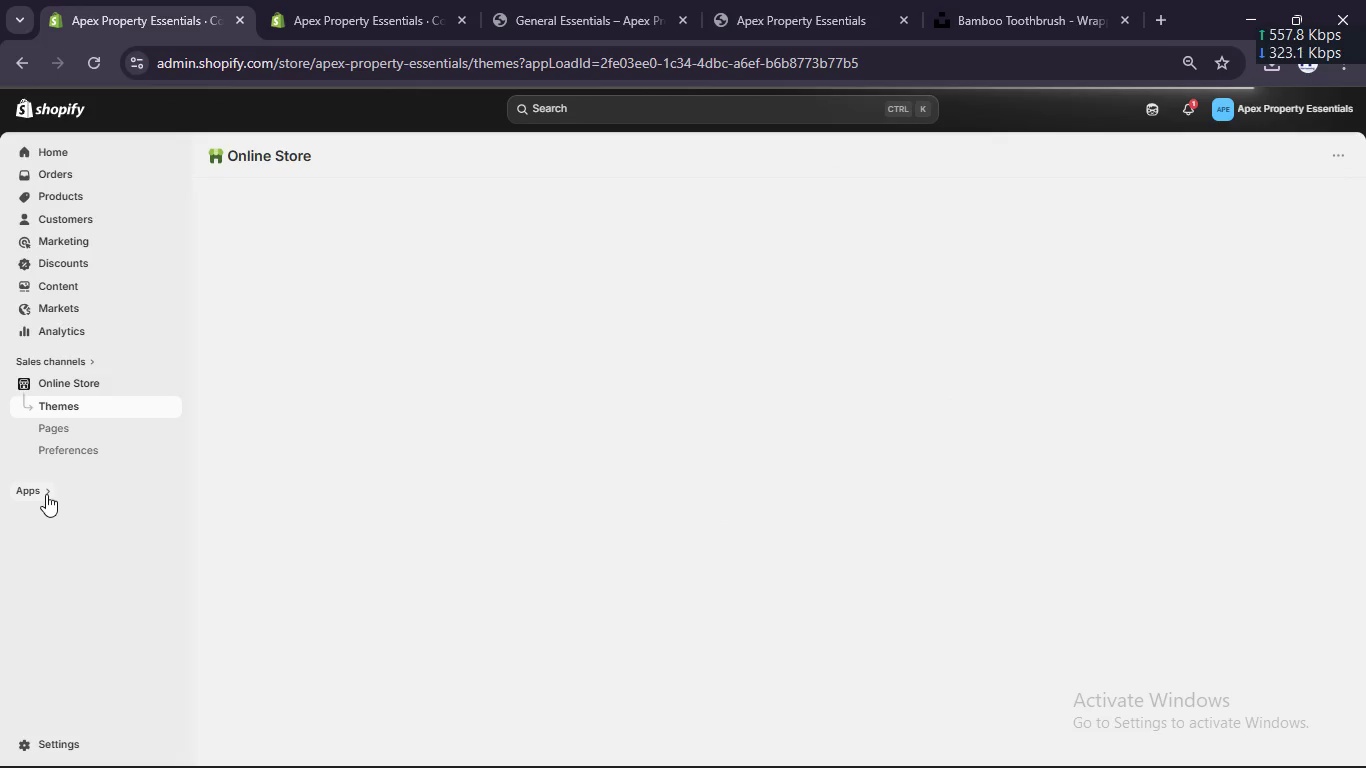 
wait(9.73)
 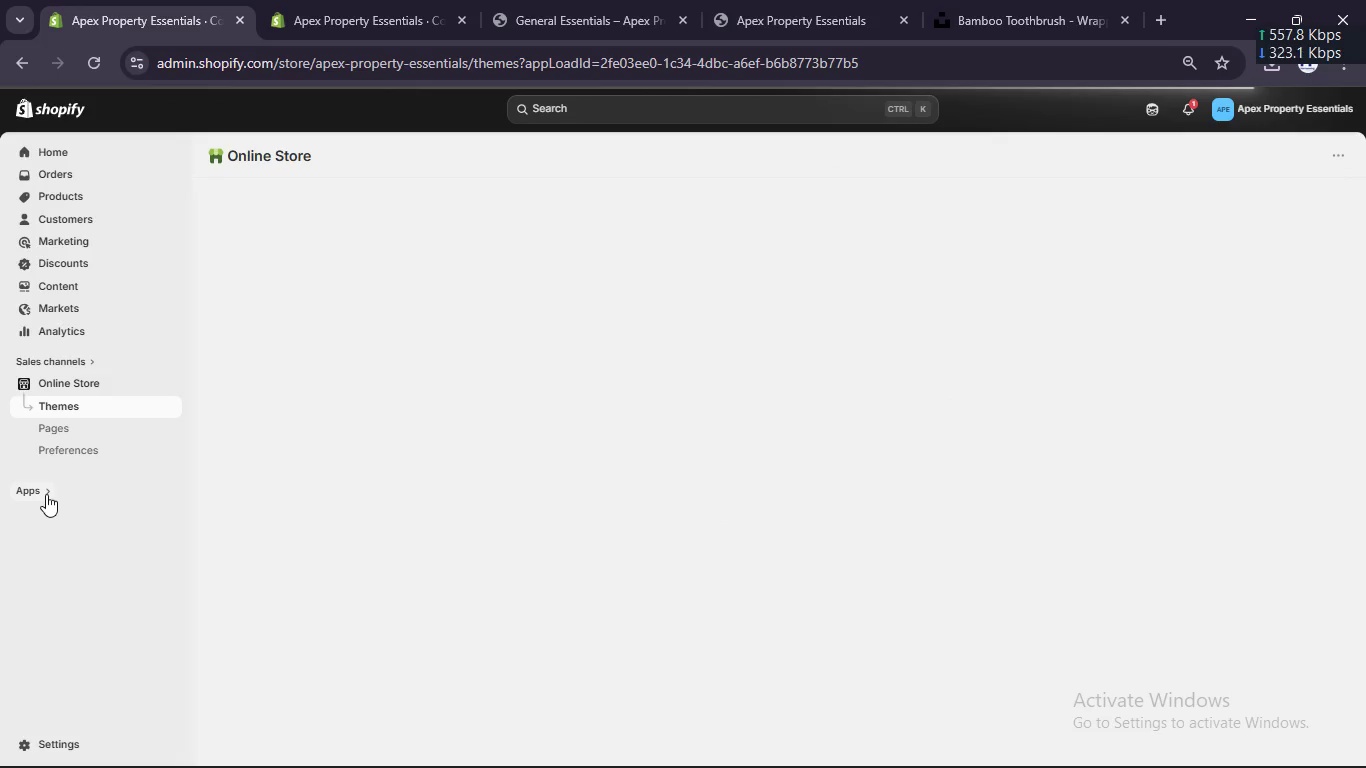 
left_click([1077, 566])
 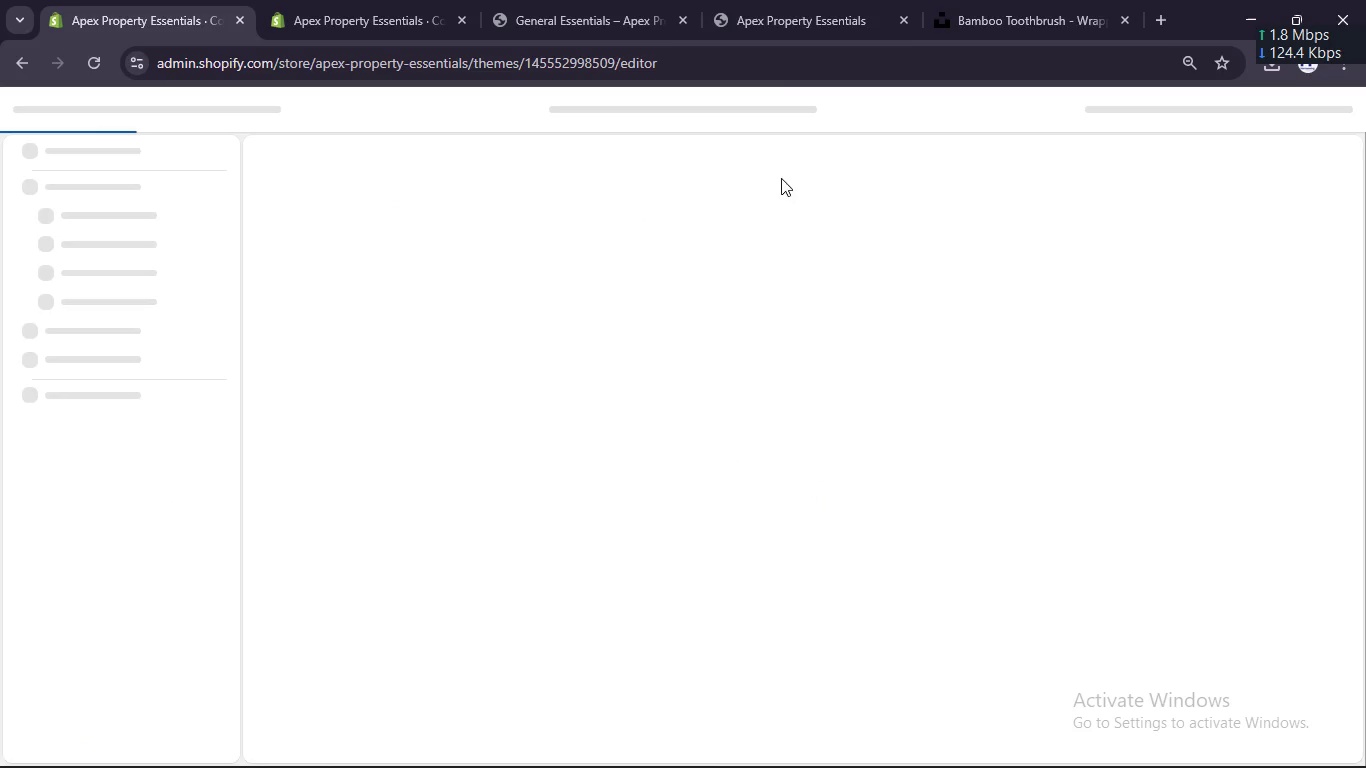 
left_click([623, 0])
 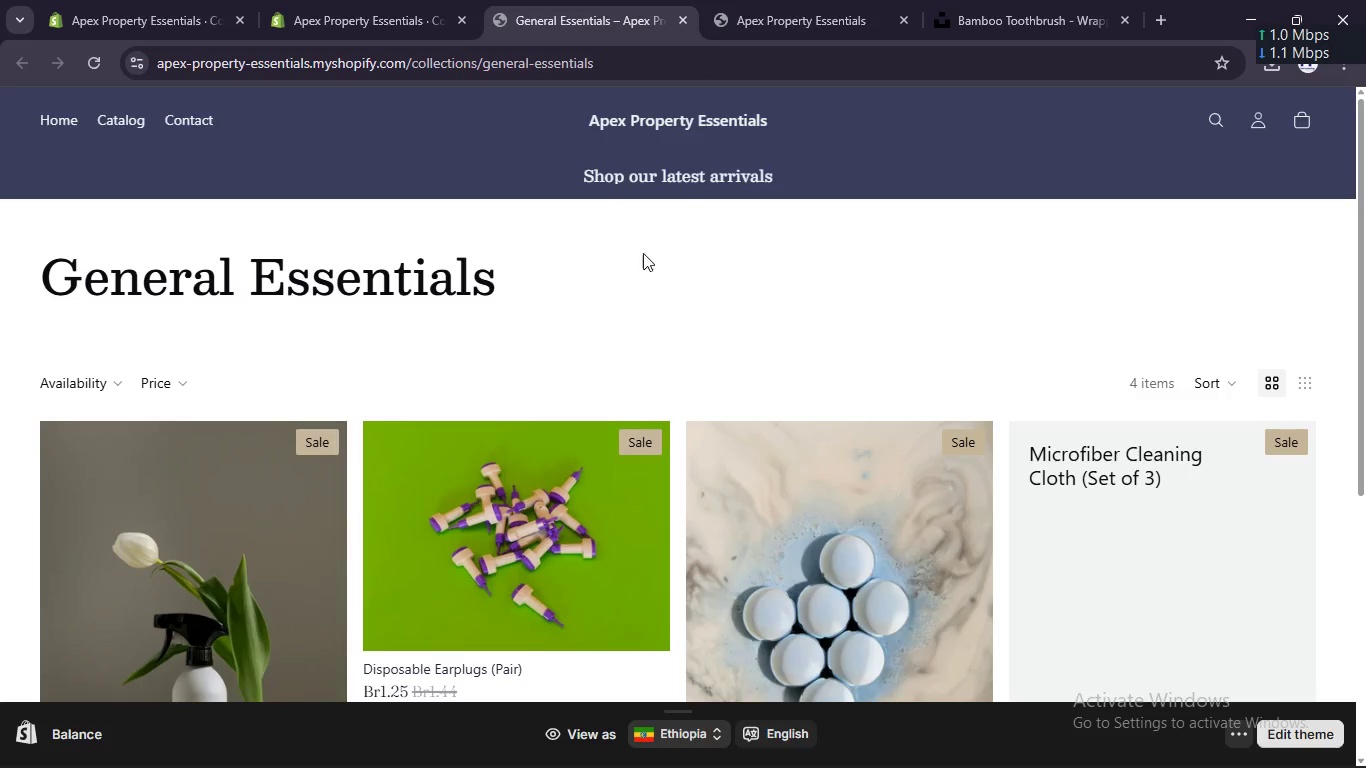 
scroll: coordinate [644, 263], scroll_direction: down, amount: 5.0
 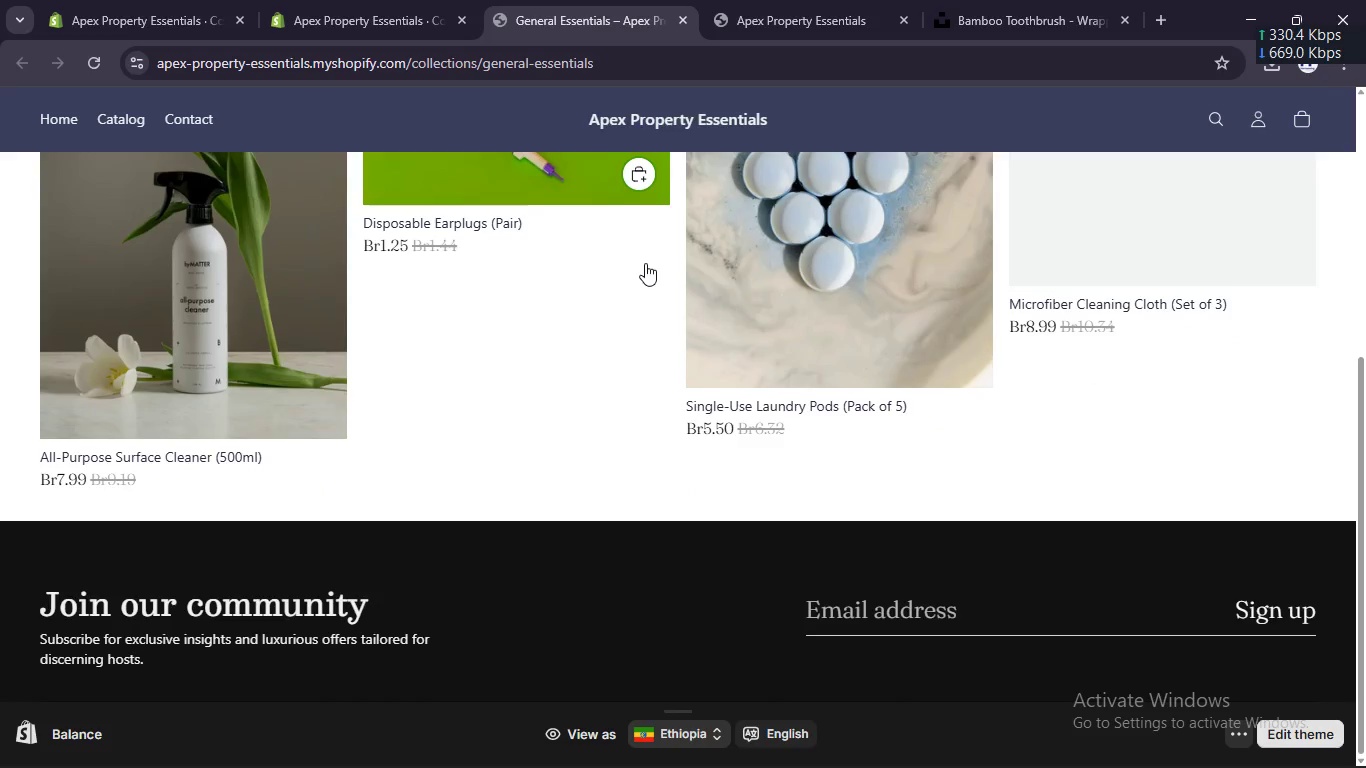 
scroll: coordinate [645, 263], scroll_direction: up, amount: 5.0
 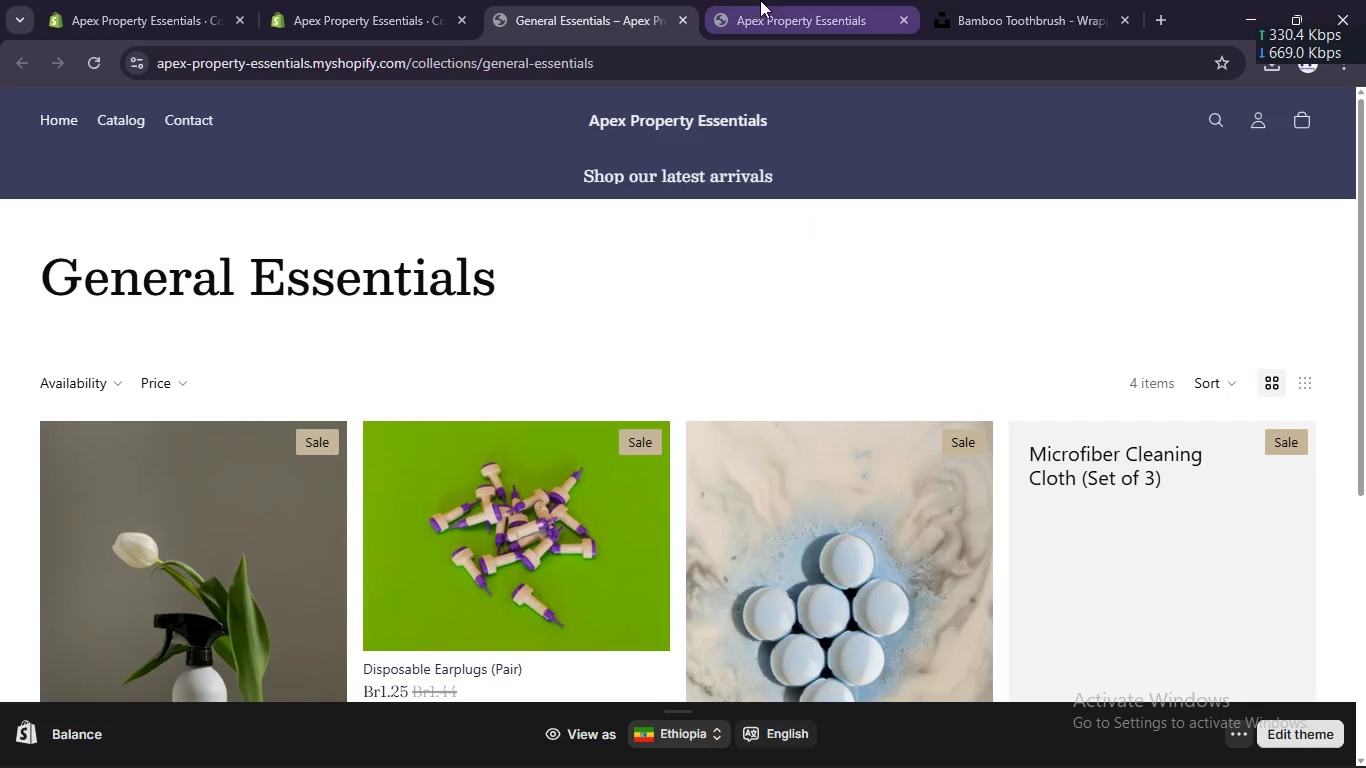 
left_click([760, 0])
 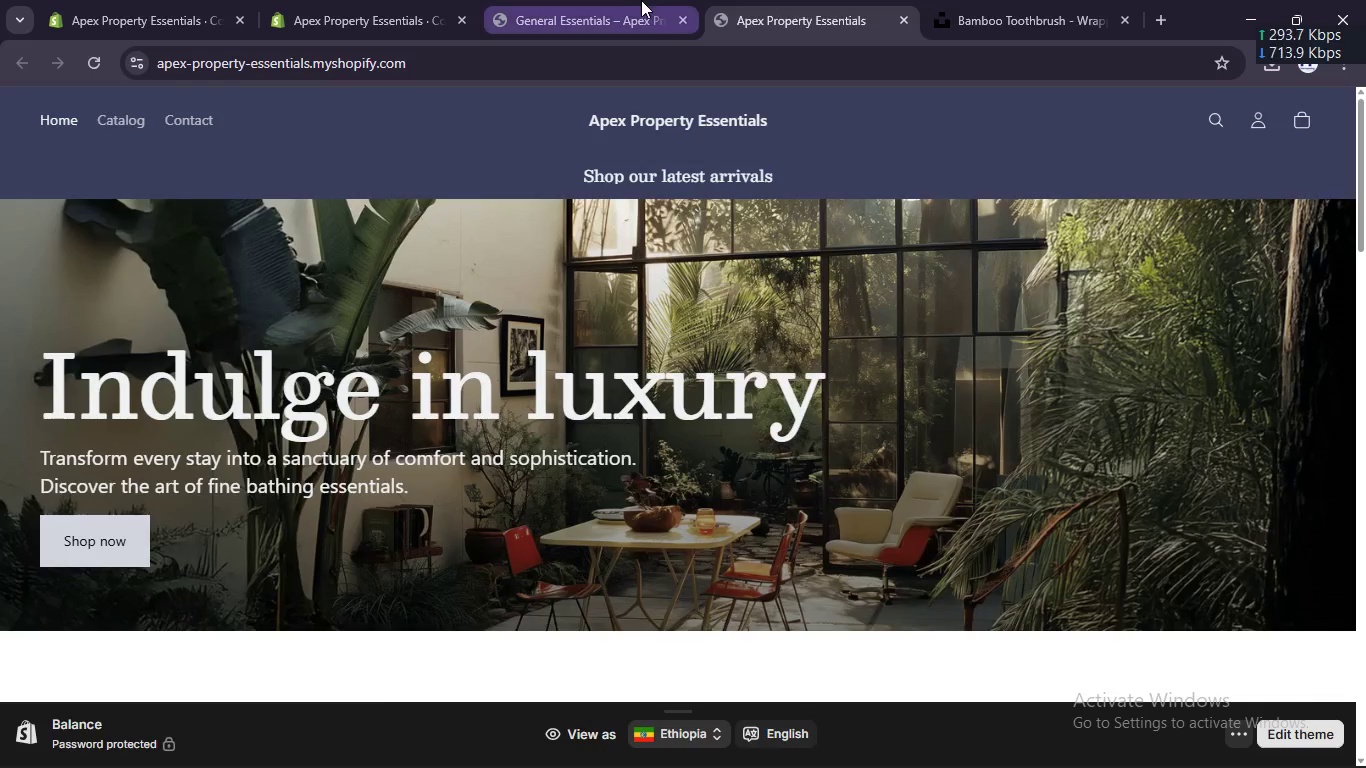 
left_click([635, 0])
 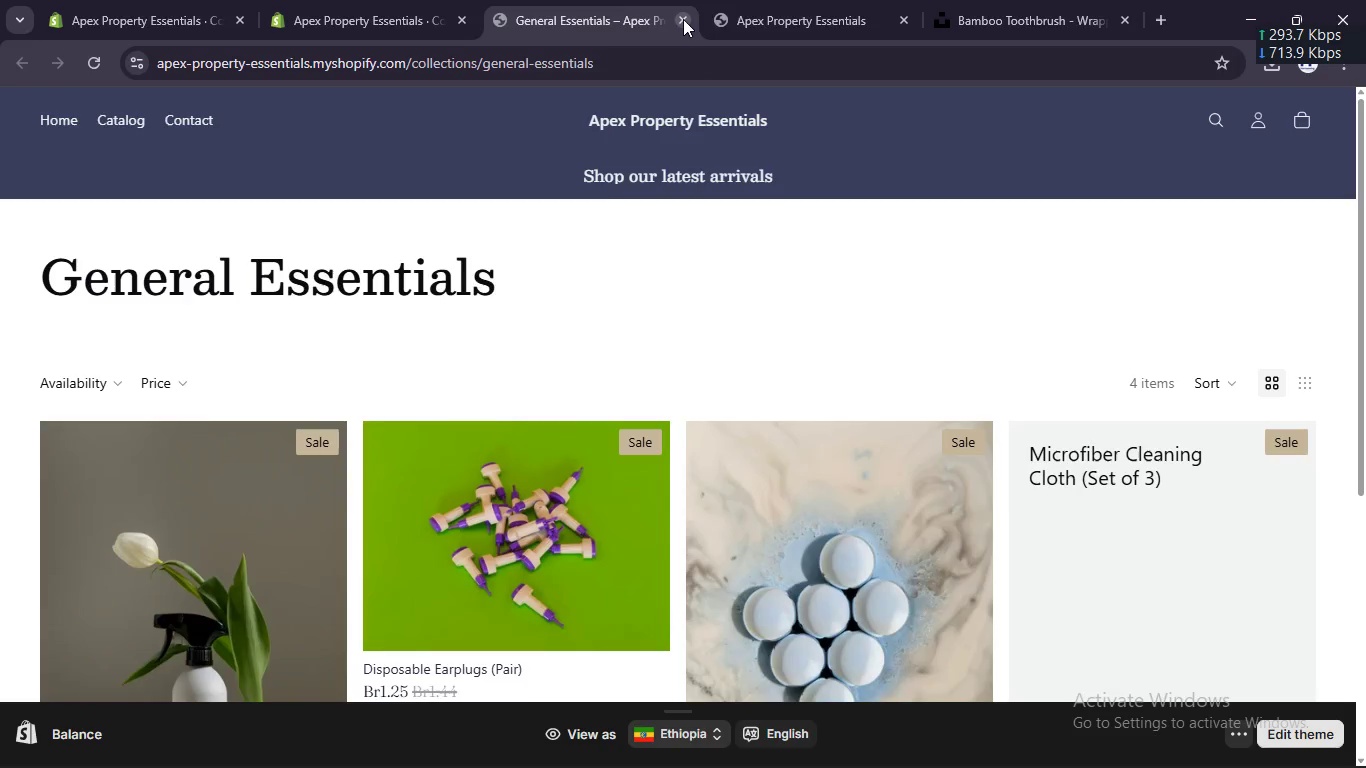 
left_click([683, 19])
 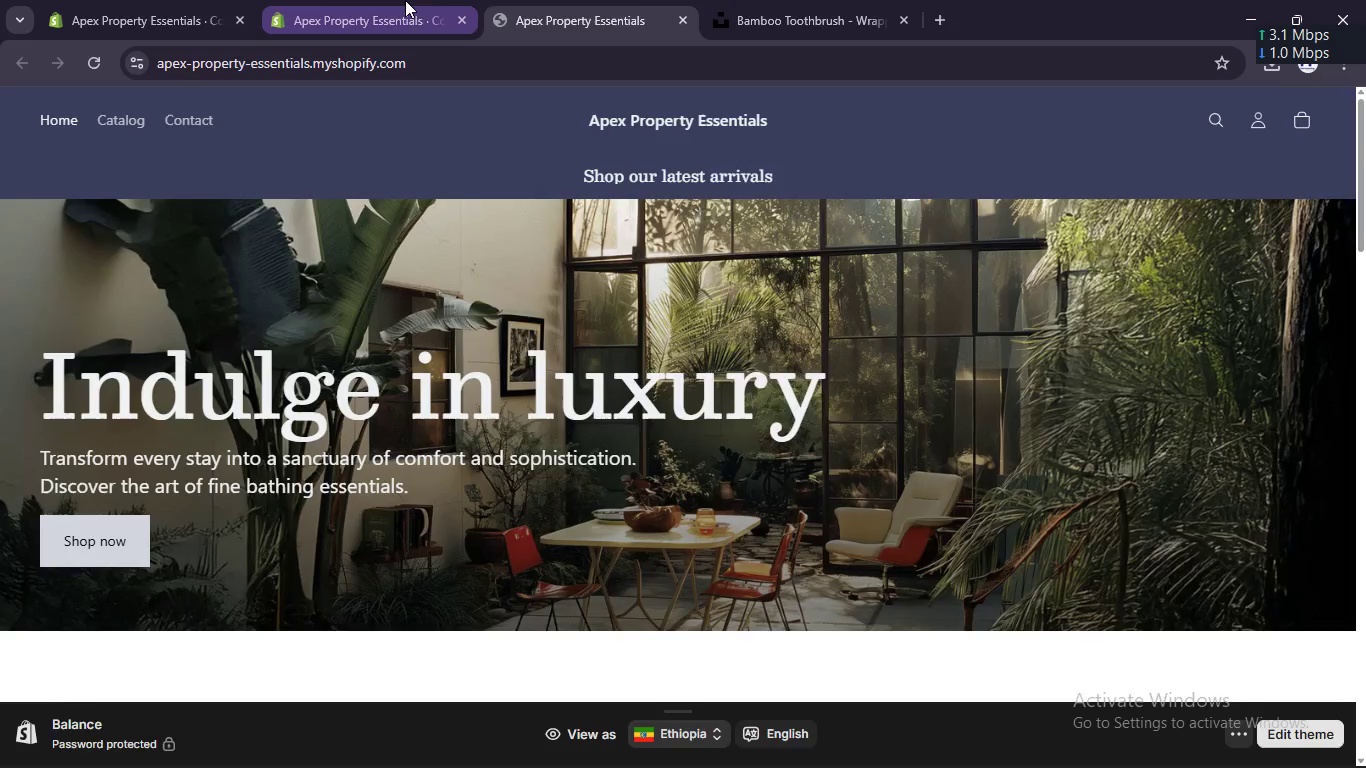 
left_click([404, 0])